 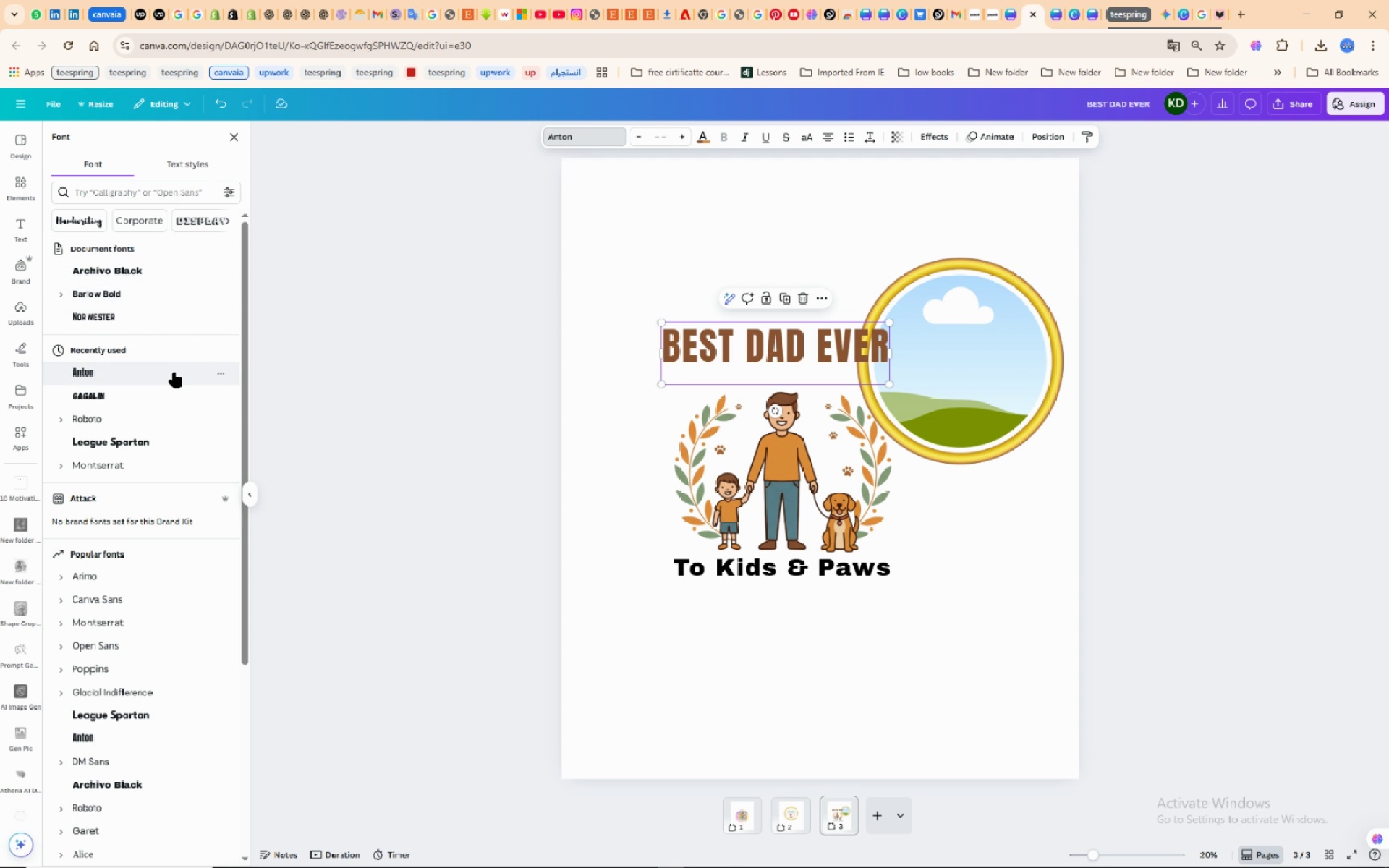 
left_click([145, 446])
 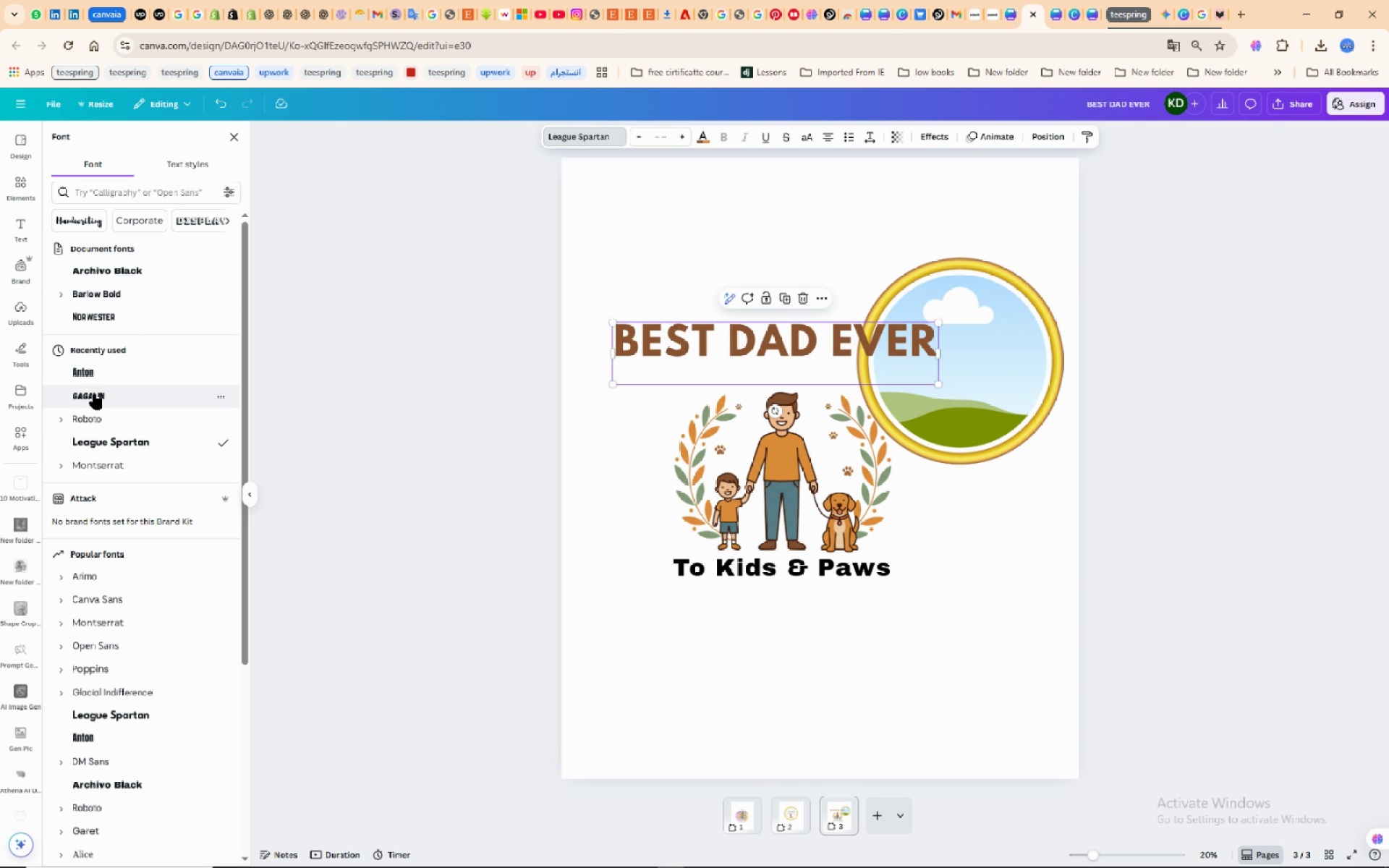 
left_click([95, 394])
 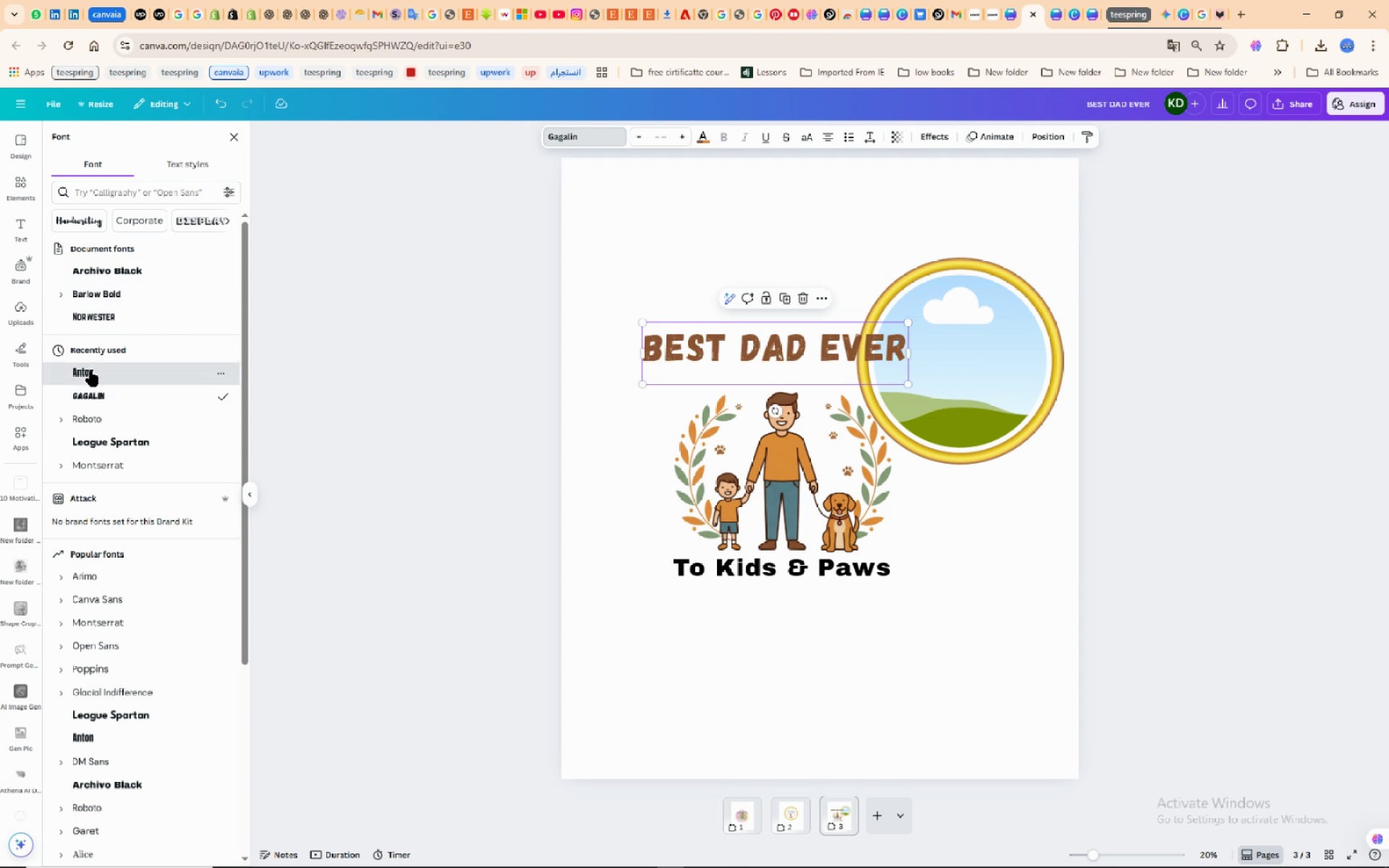 
left_click([91, 371])
 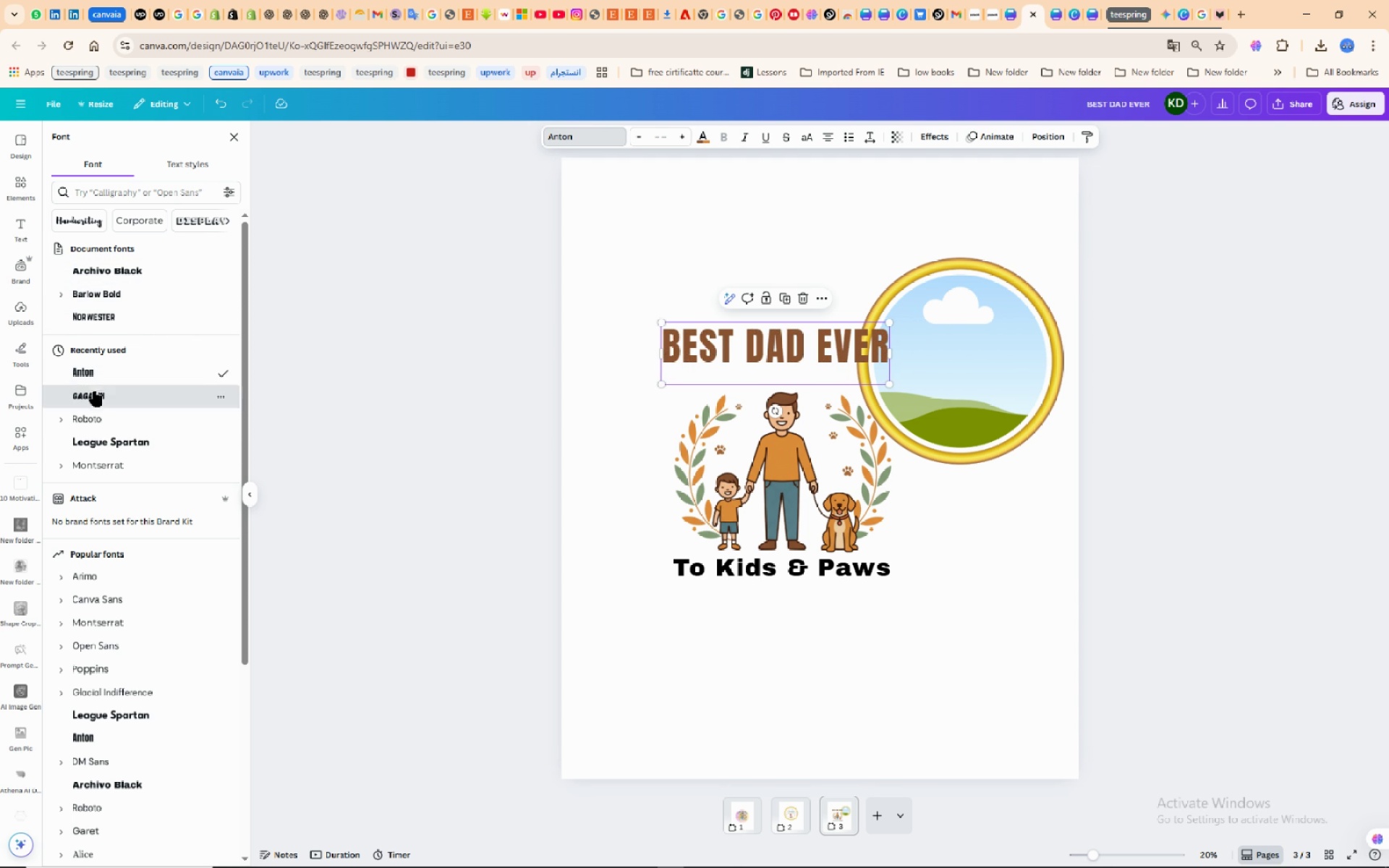 
left_click([93, 386])